 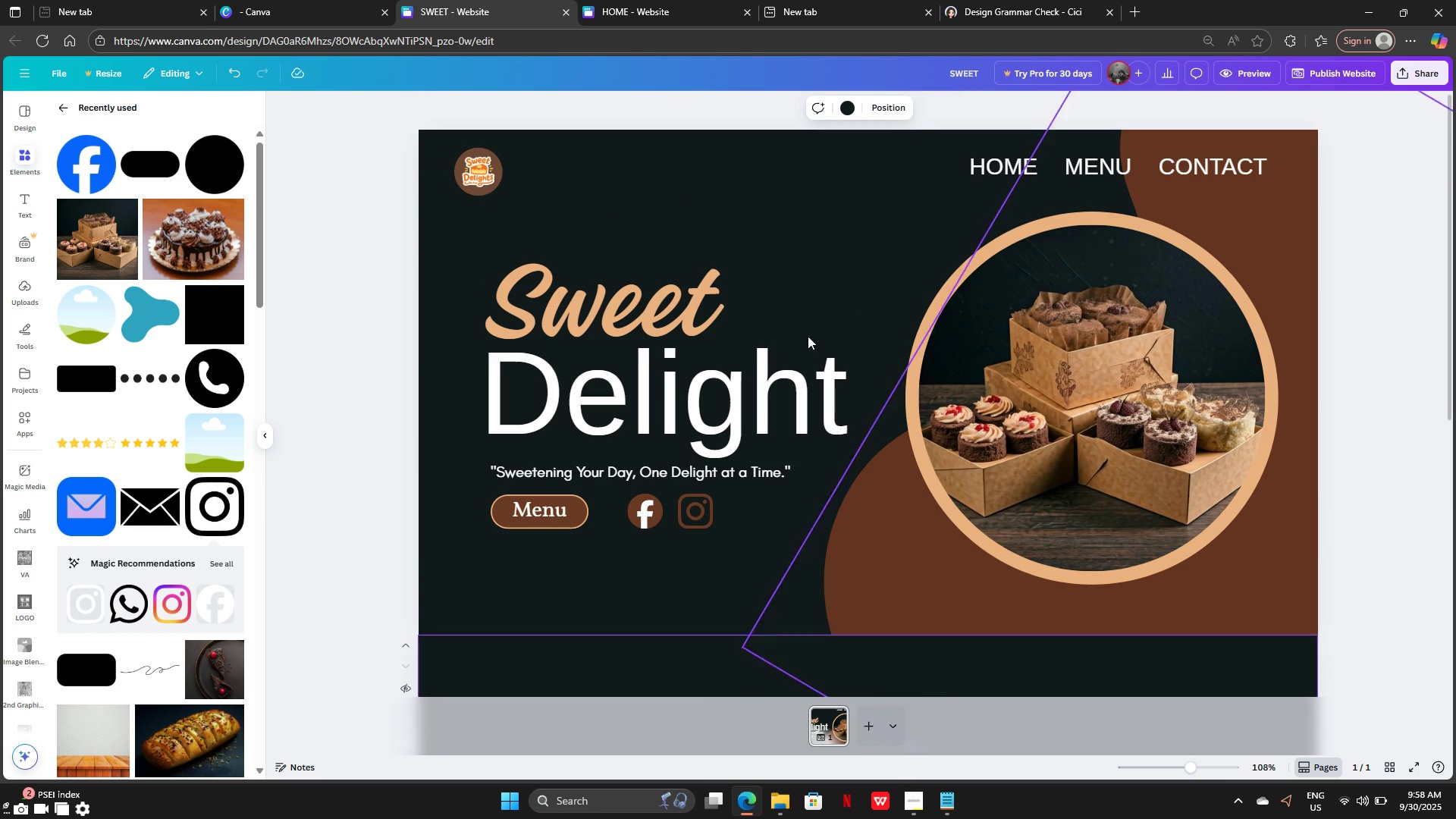 
left_click([1079, 174])
 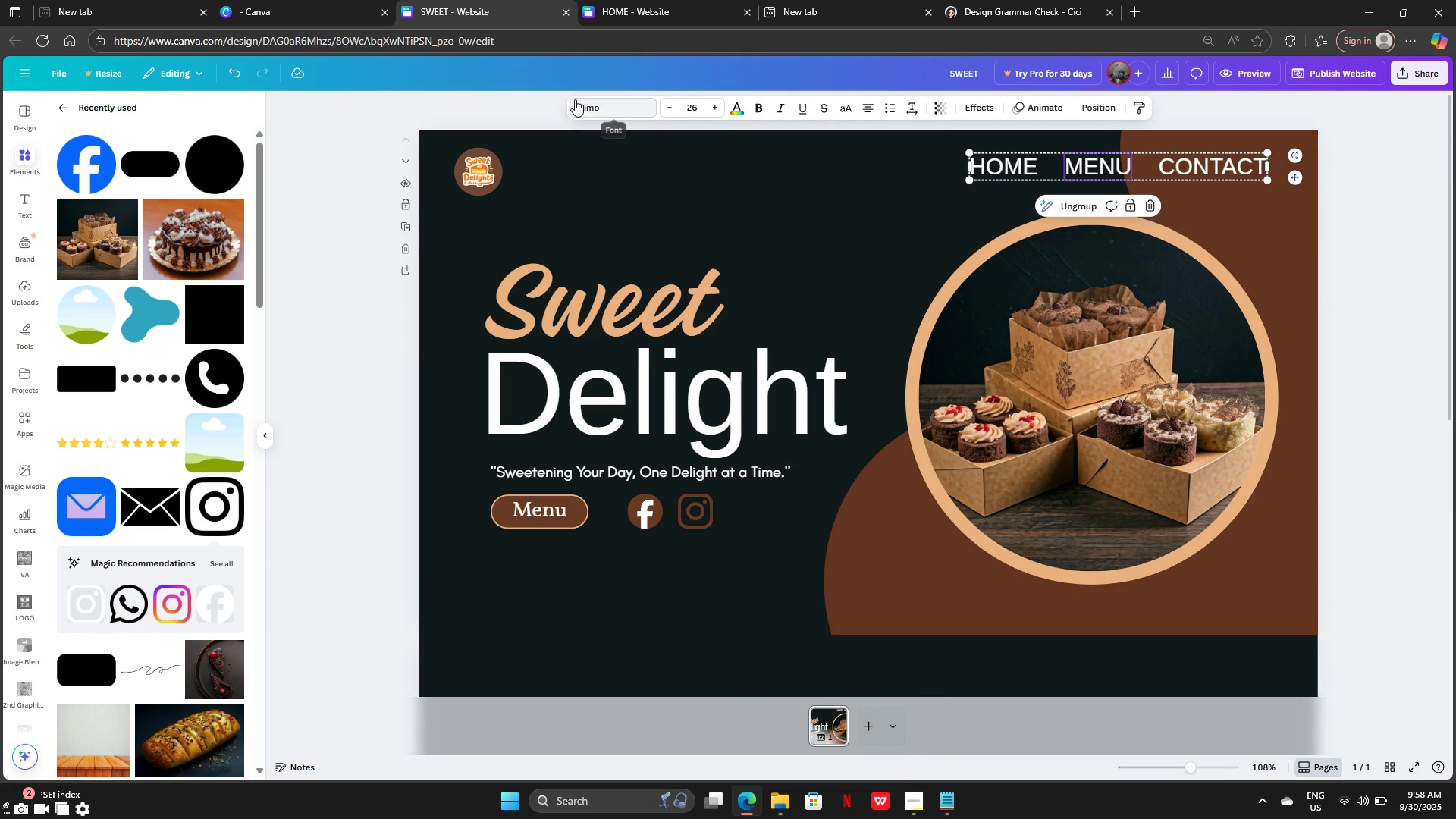 
left_click([587, 103])
 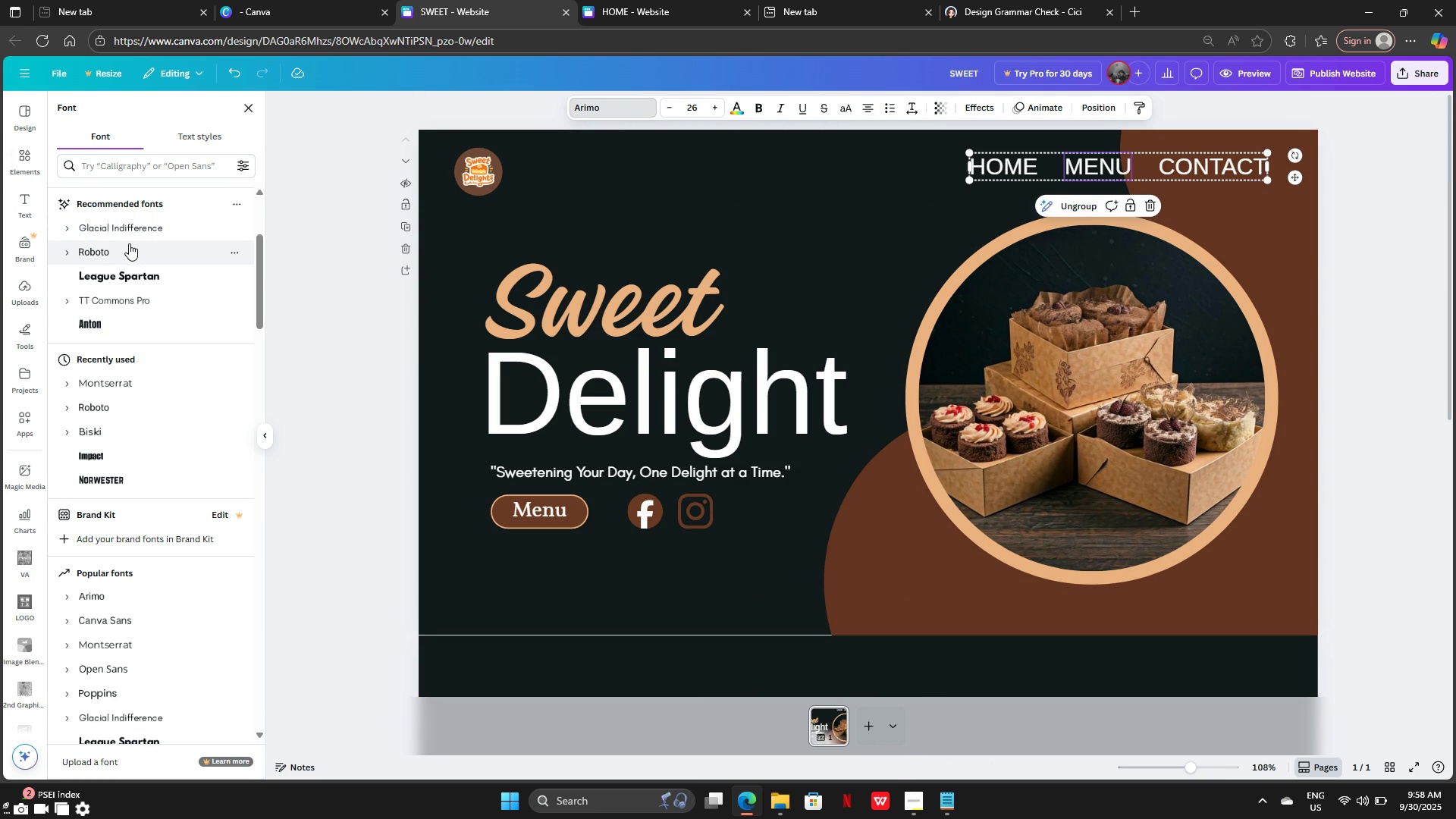 
wait(5.68)
 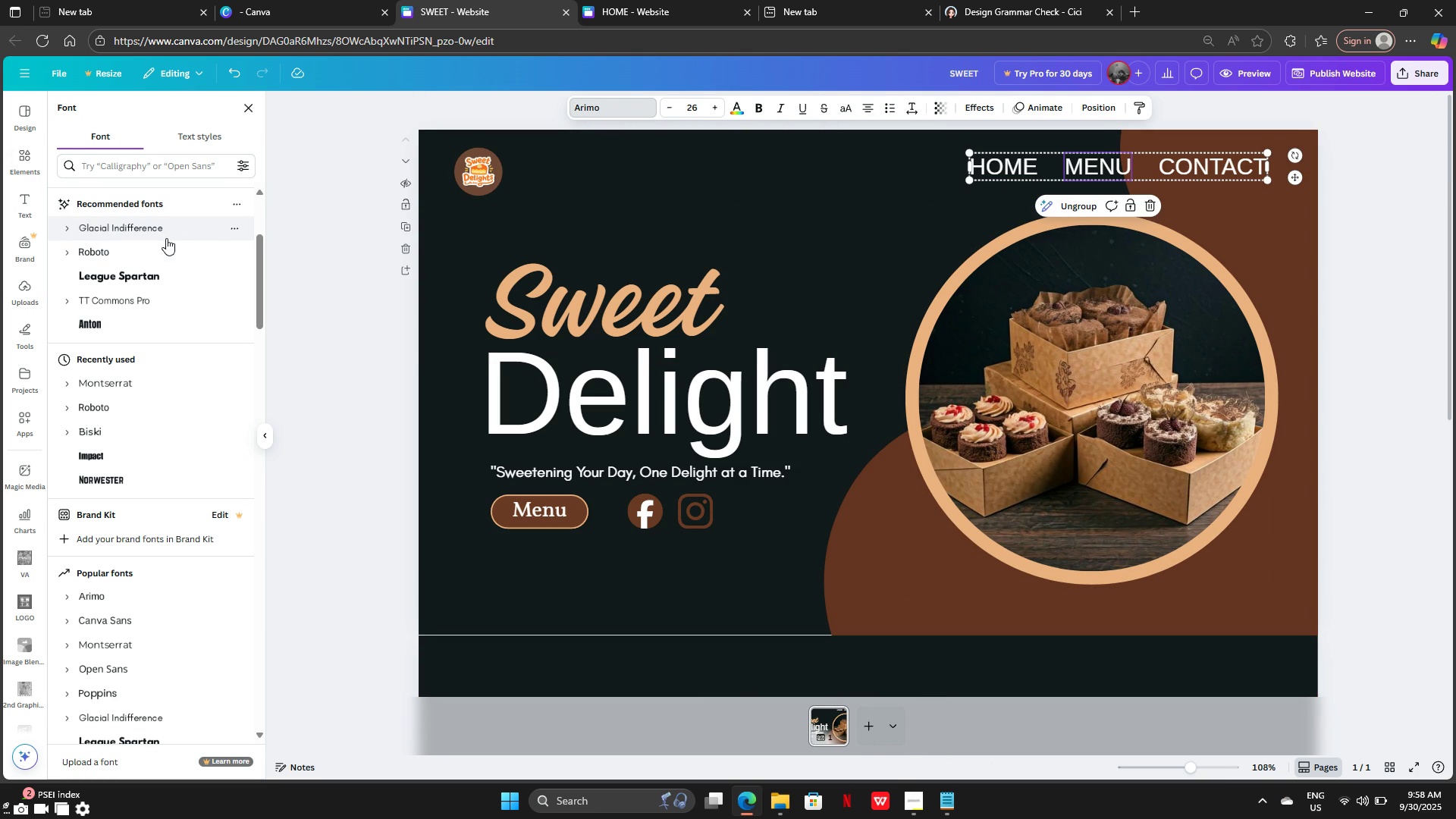 
left_click([129, 229])